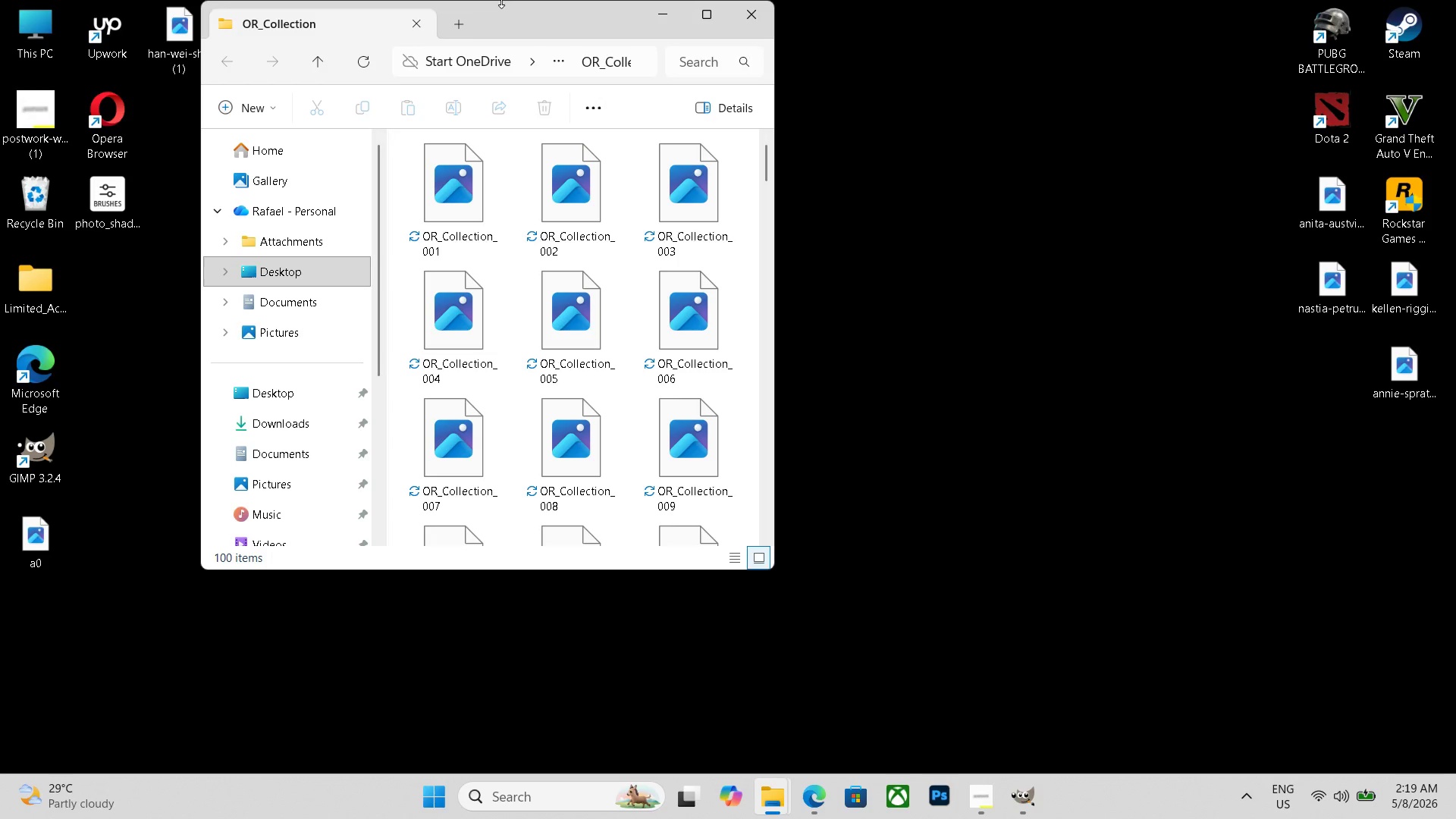 
left_click_drag(start_coordinate=[525, 10], to_coordinate=[729, 27])
 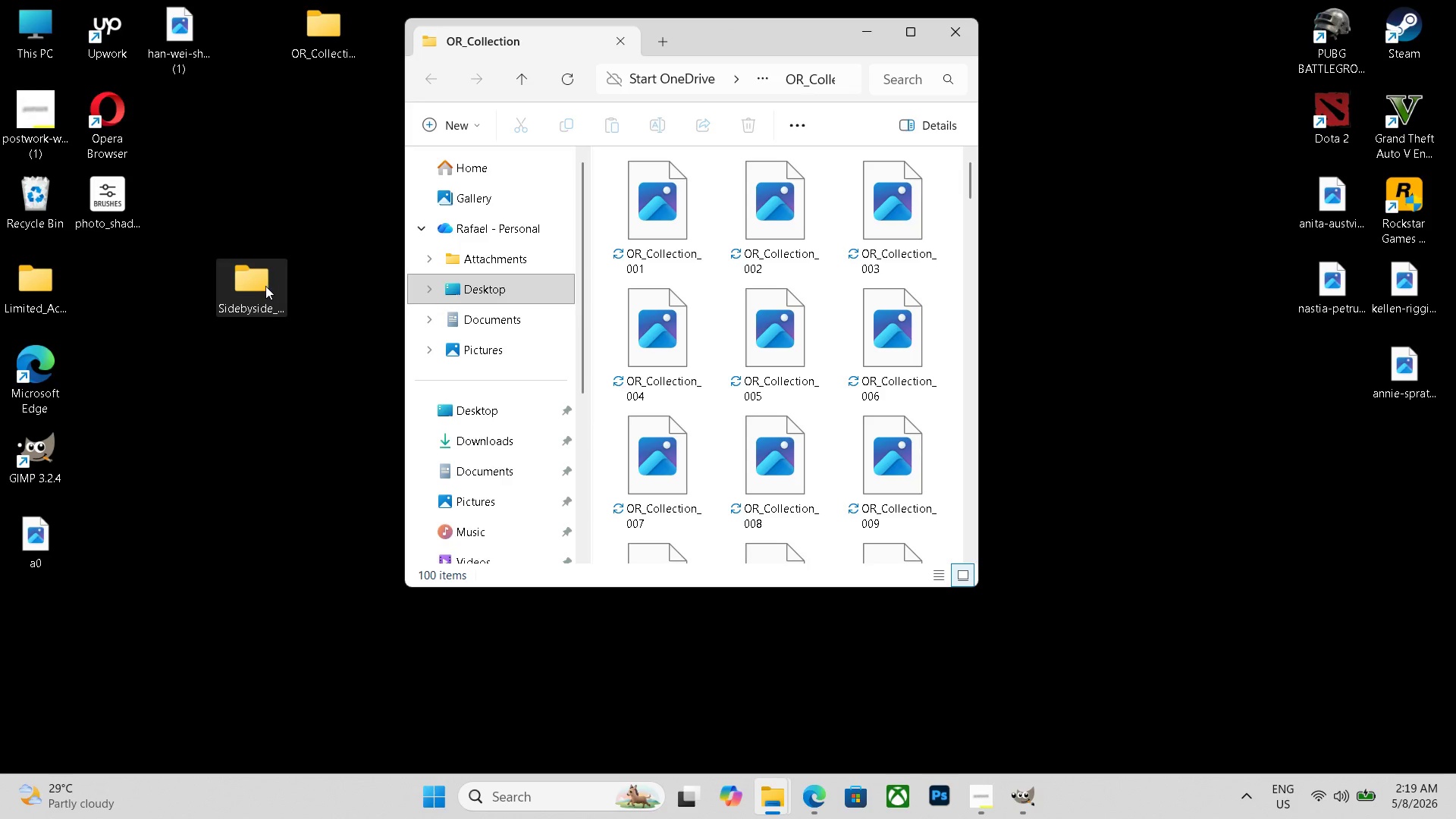 
left_click_drag(start_coordinate=[266, 284], to_coordinate=[654, 264])
 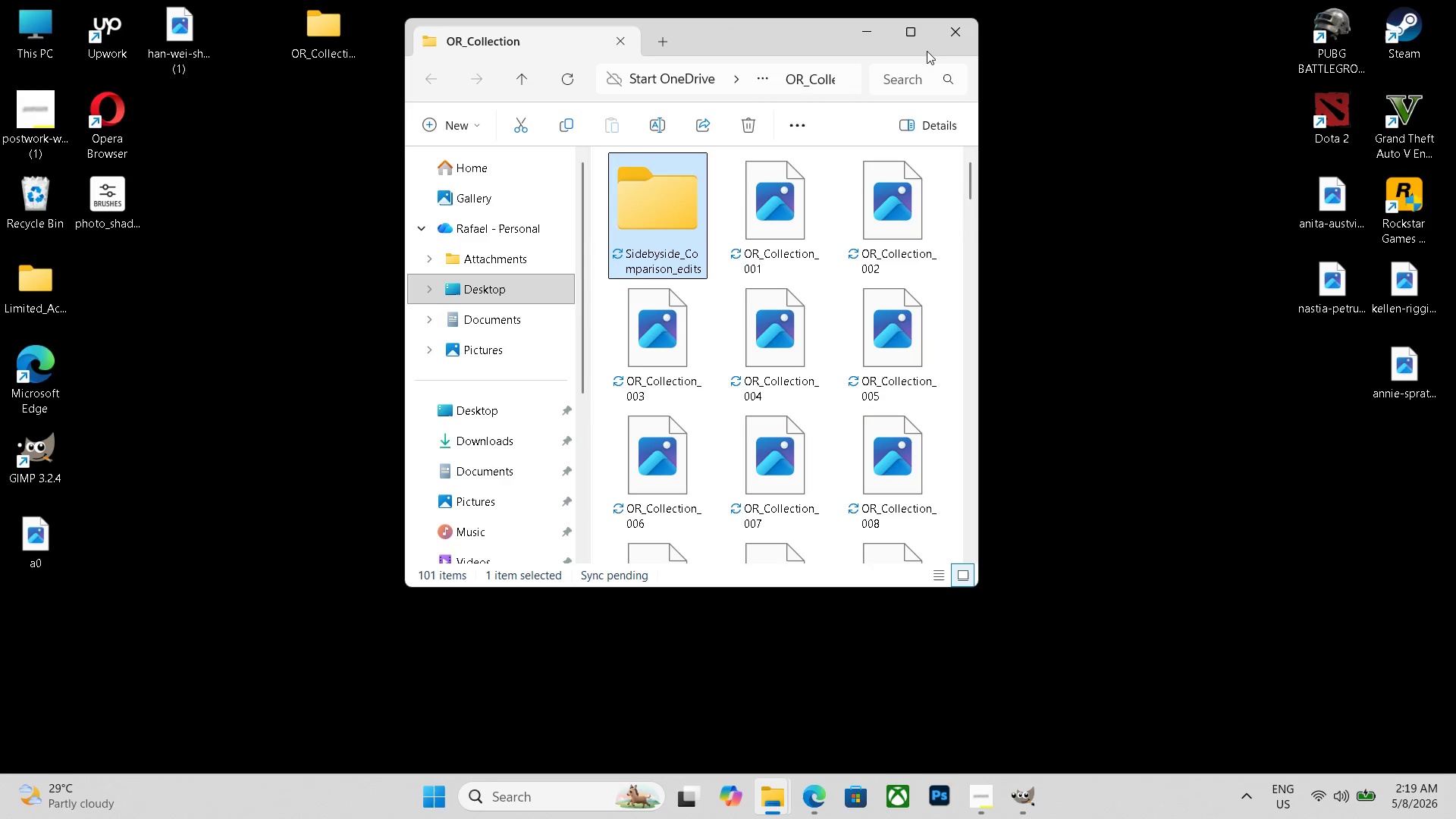 
double_click([909, 34])
 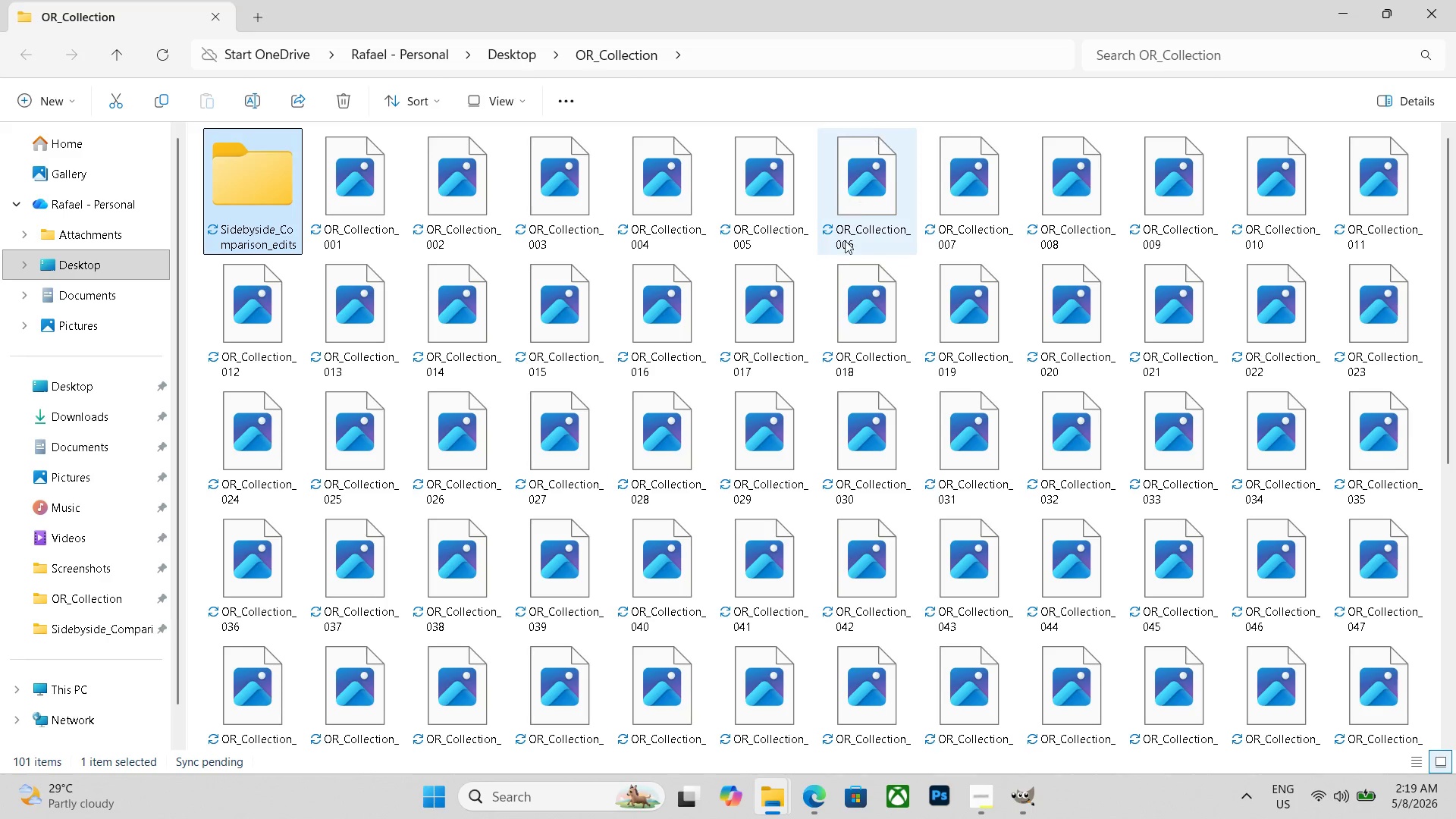 
scroll: coordinate [1059, 378], scroll_direction: down, amount: 7.0
 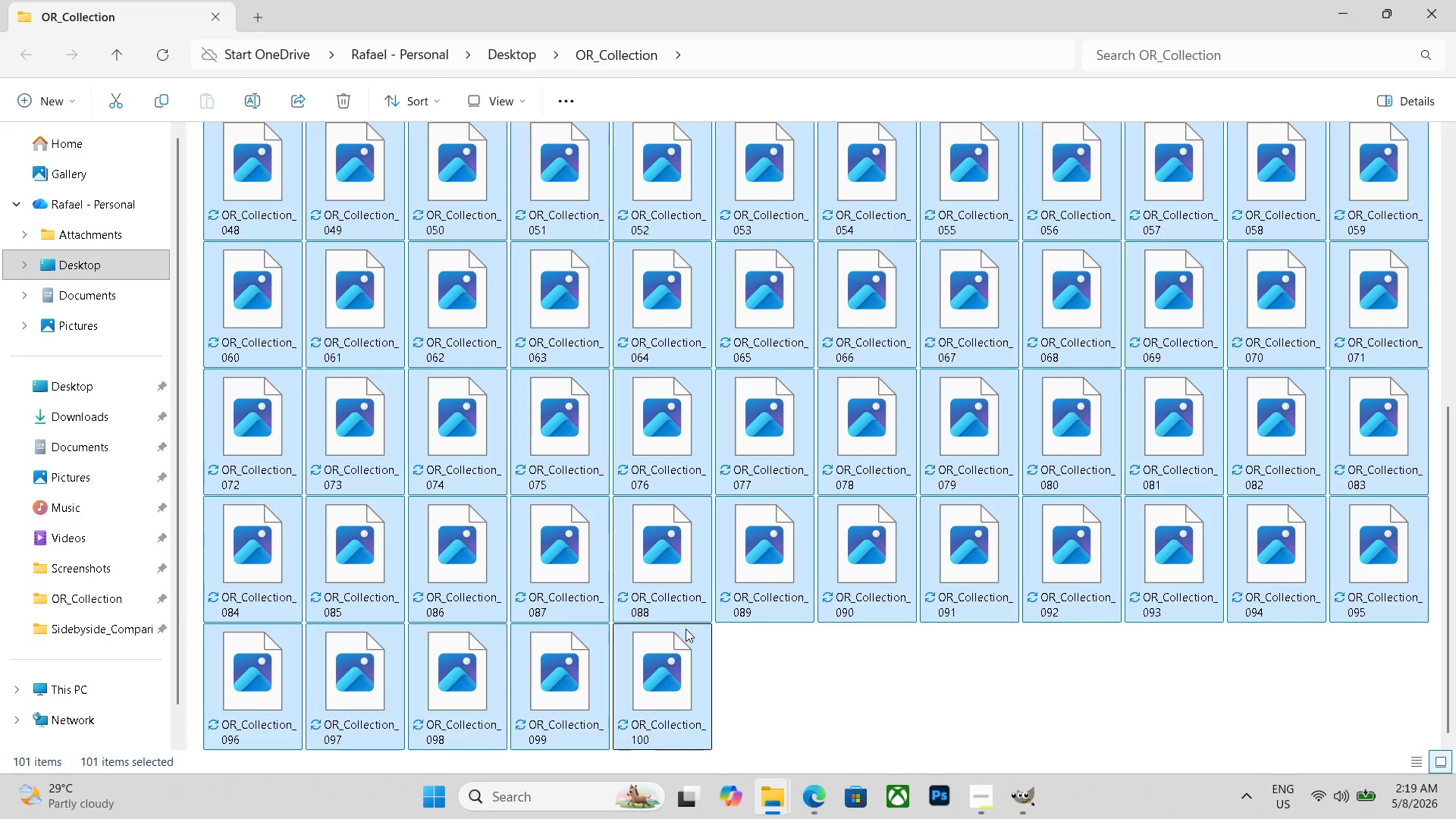 
key(Control+A)
 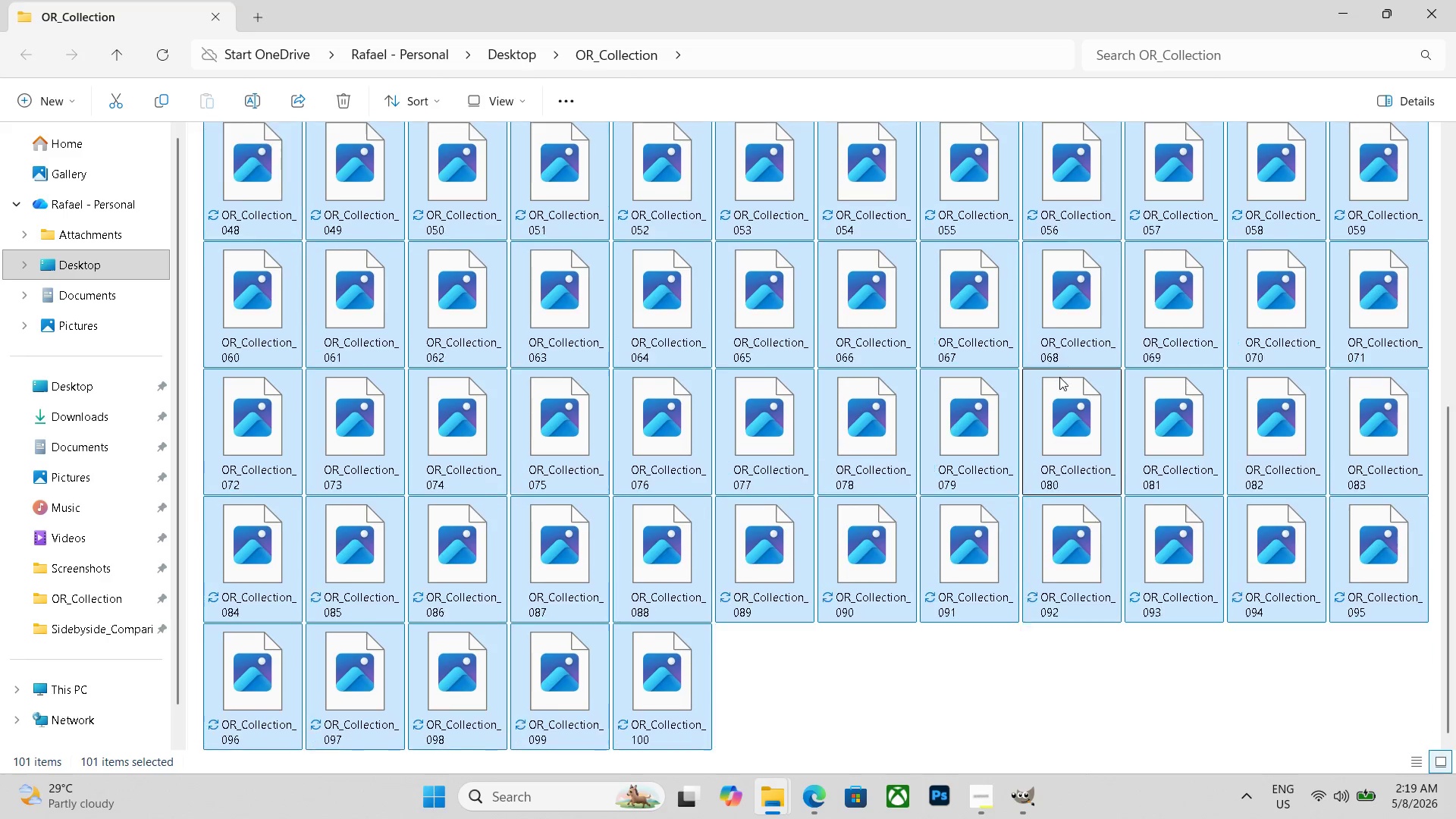 
right_click([695, 640])
 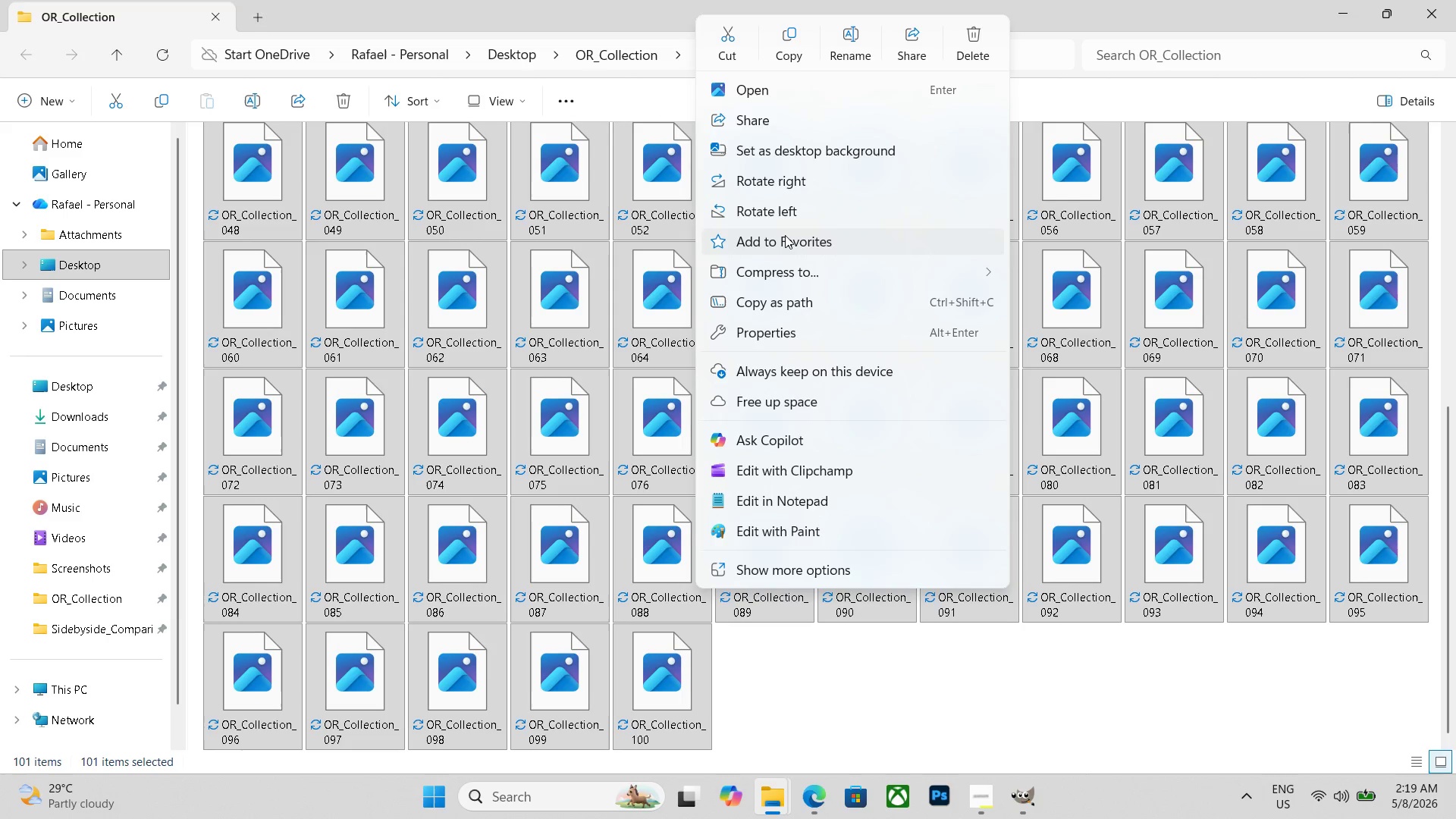 
wait(5.31)
 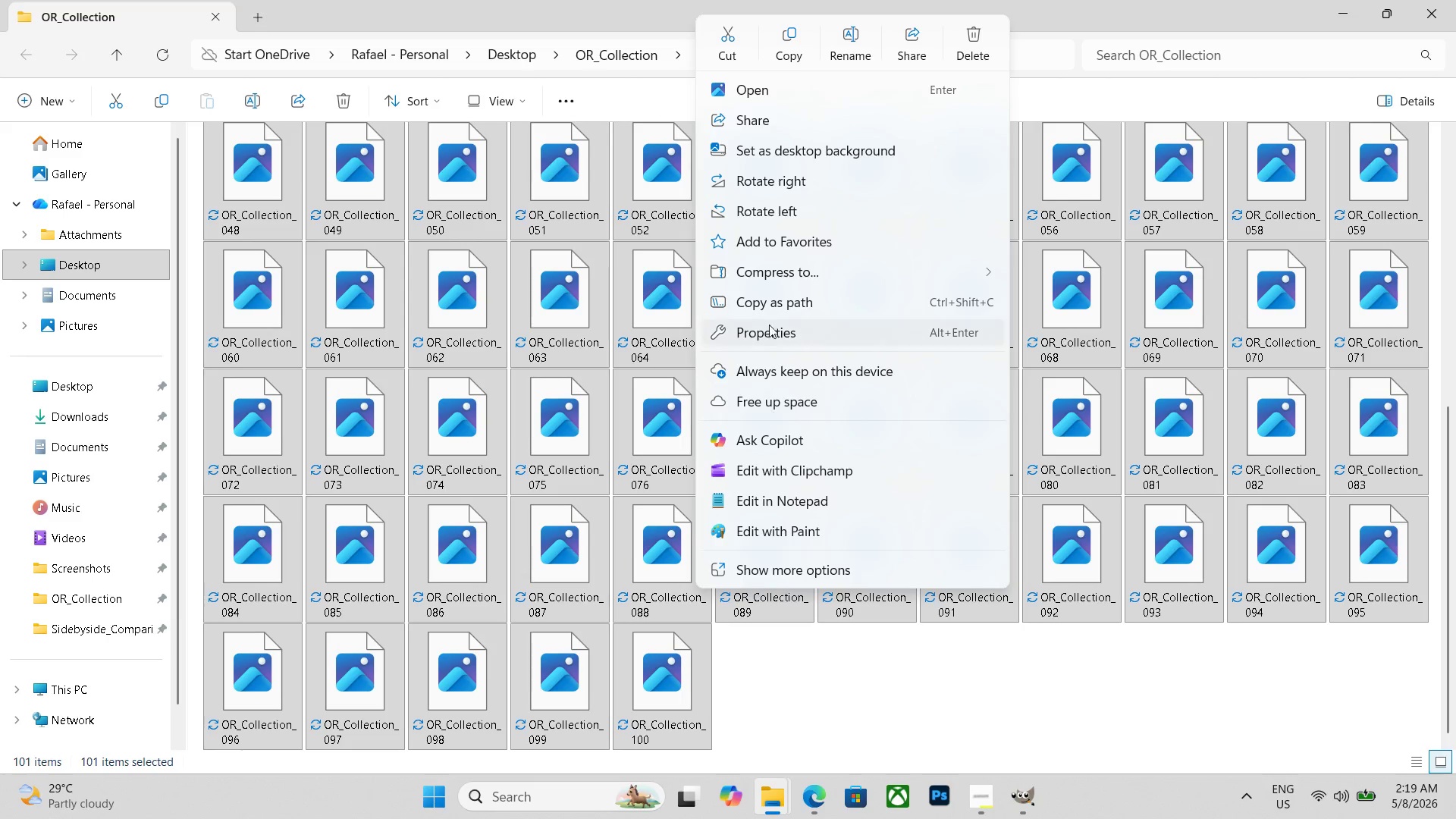 
left_click([792, 272])
 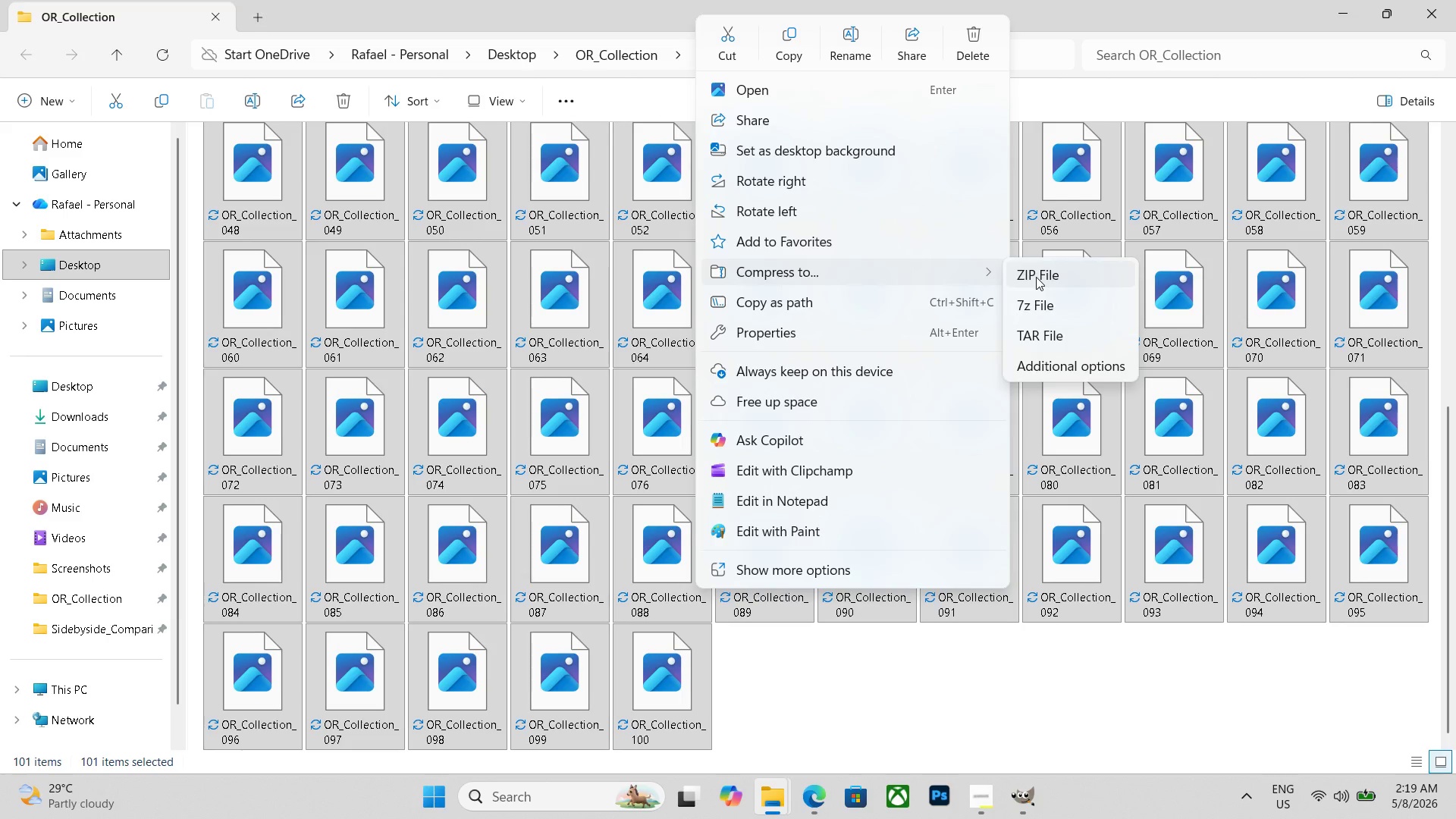 
left_click([1037, 277])
 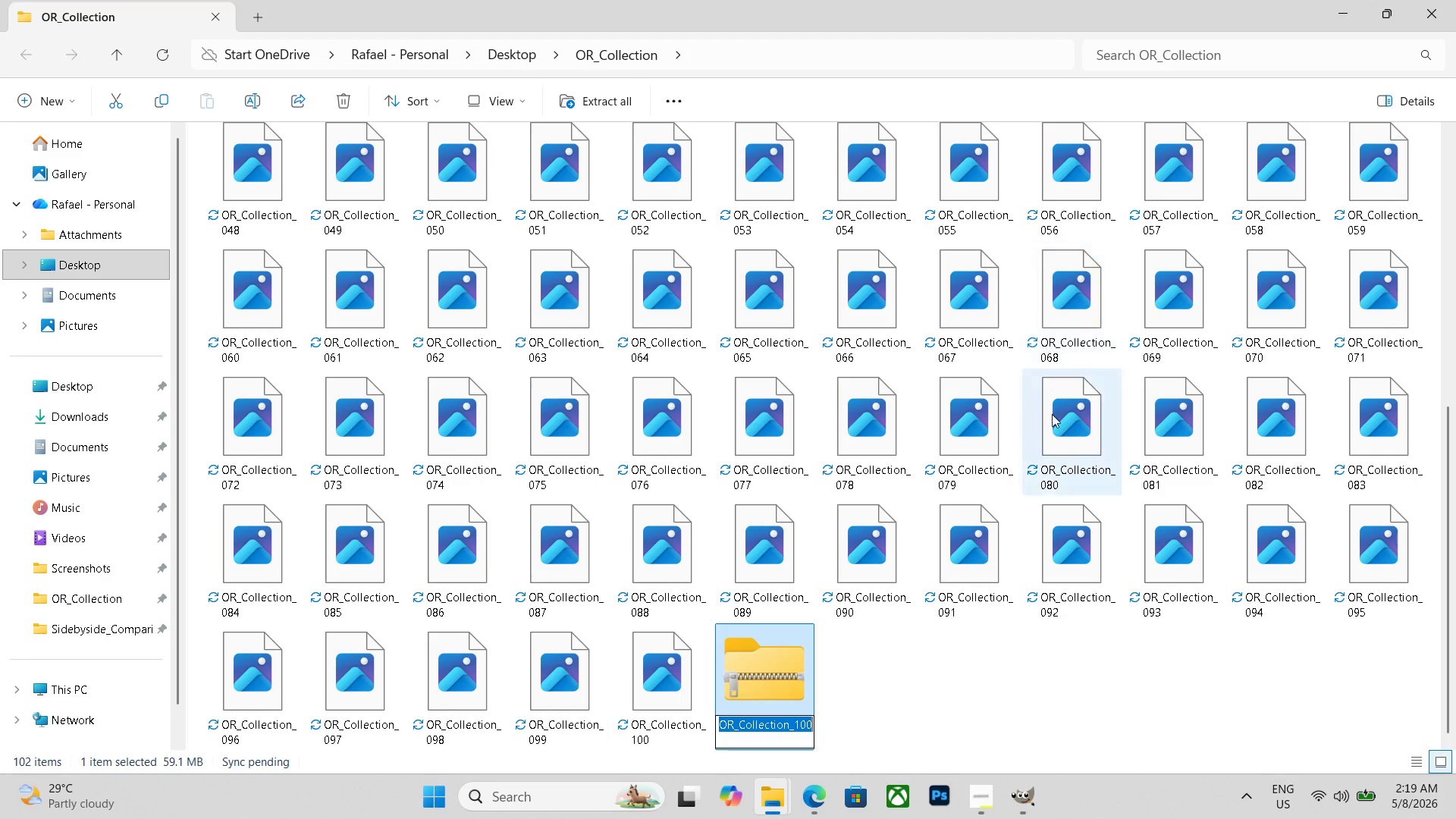 
wait(6.53)
 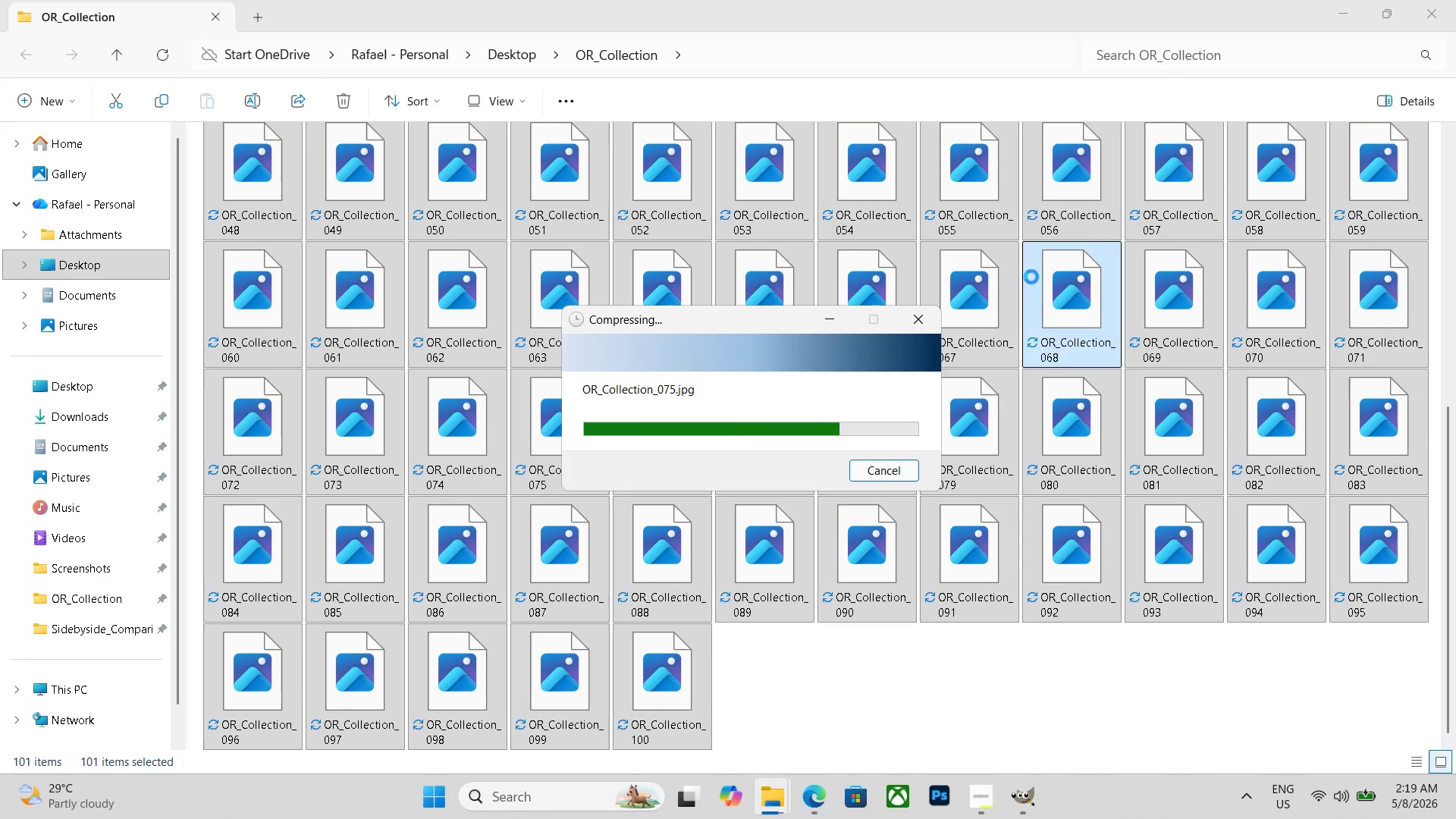 
left_click([982, 806])
 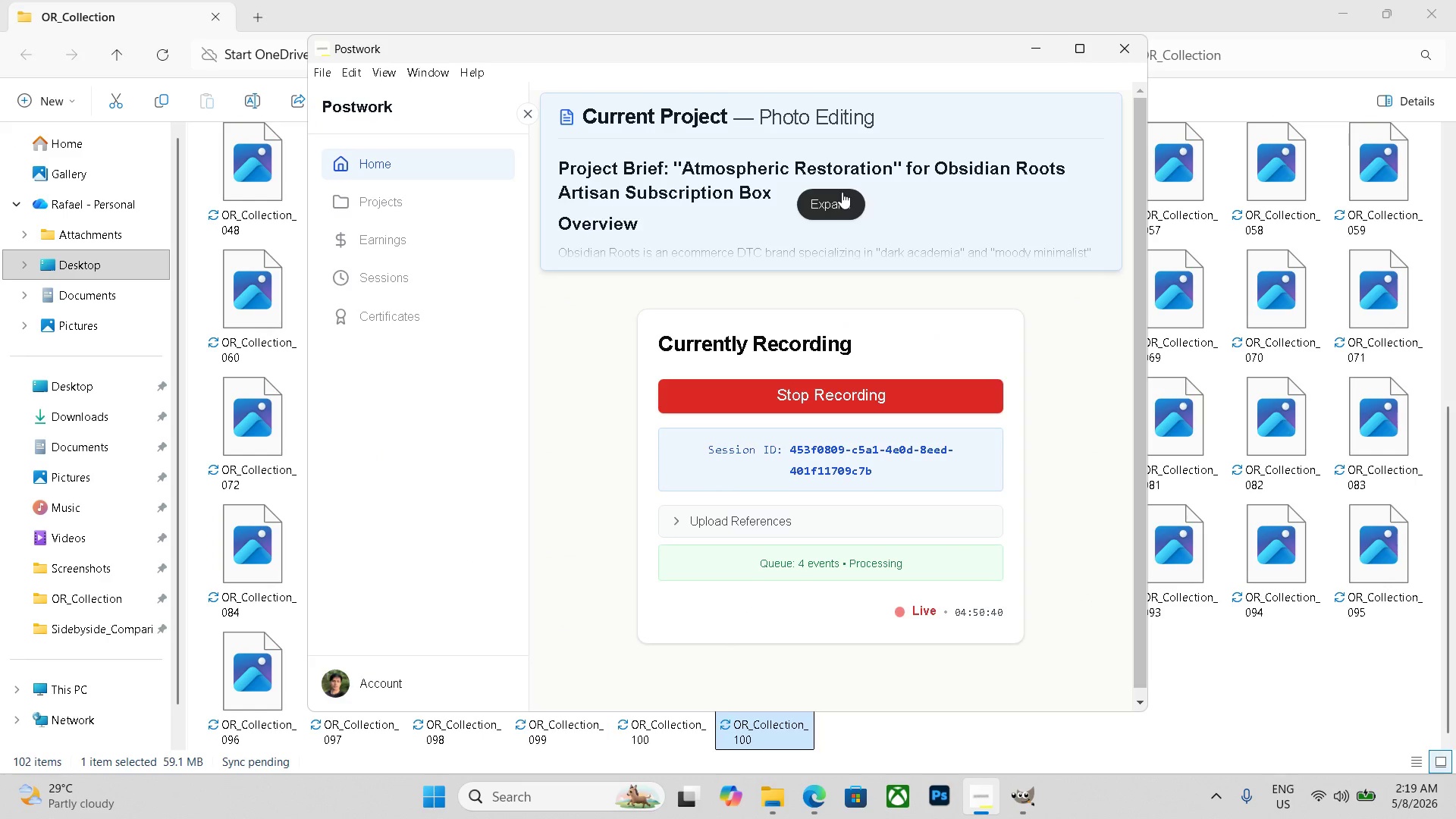 
scroll: coordinate [849, 331], scroll_direction: down, amount: 10.0